 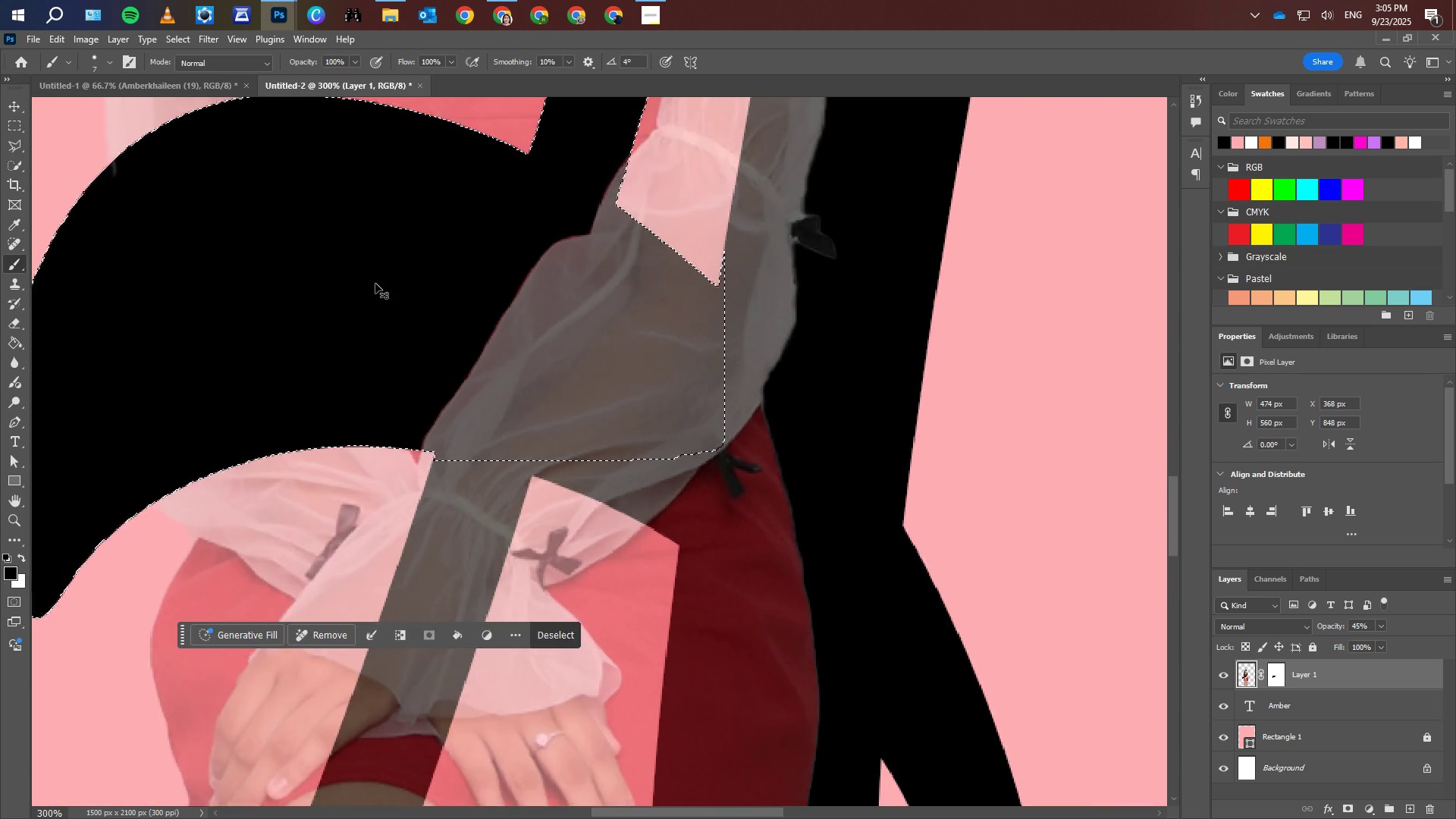 
key(Control+Minus)
 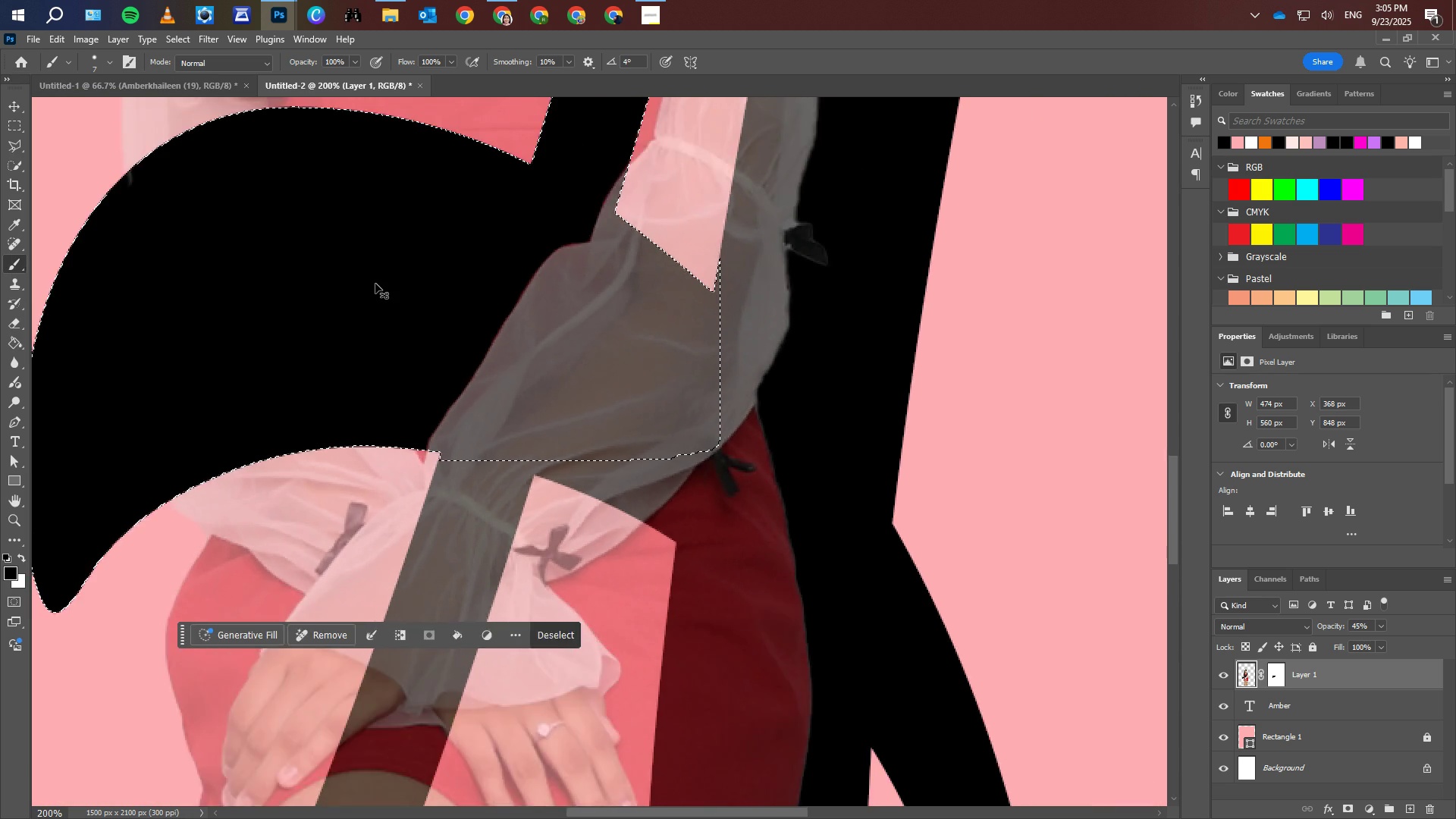 
key(Control+Minus)
 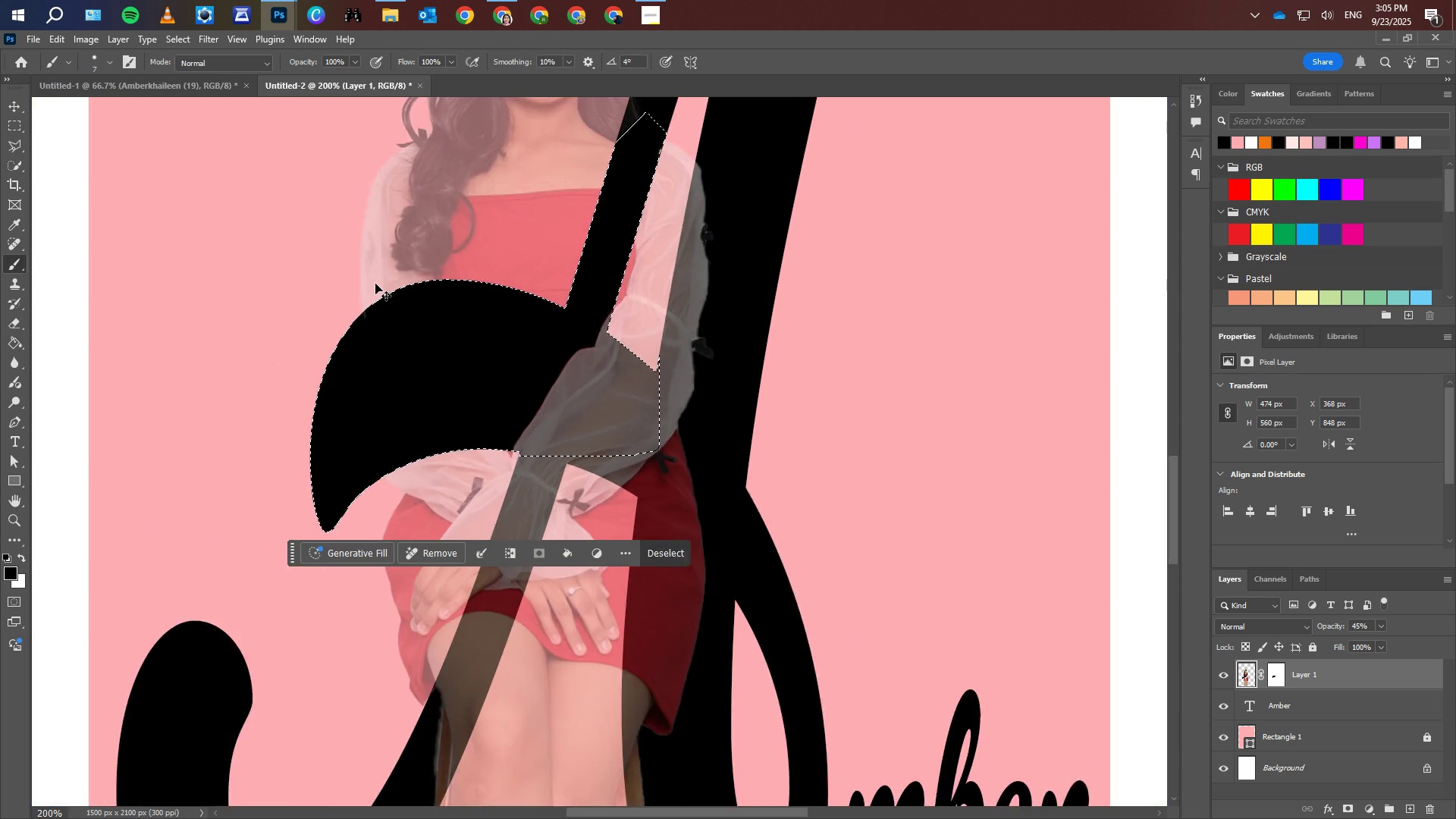 
key(Control+Minus)
 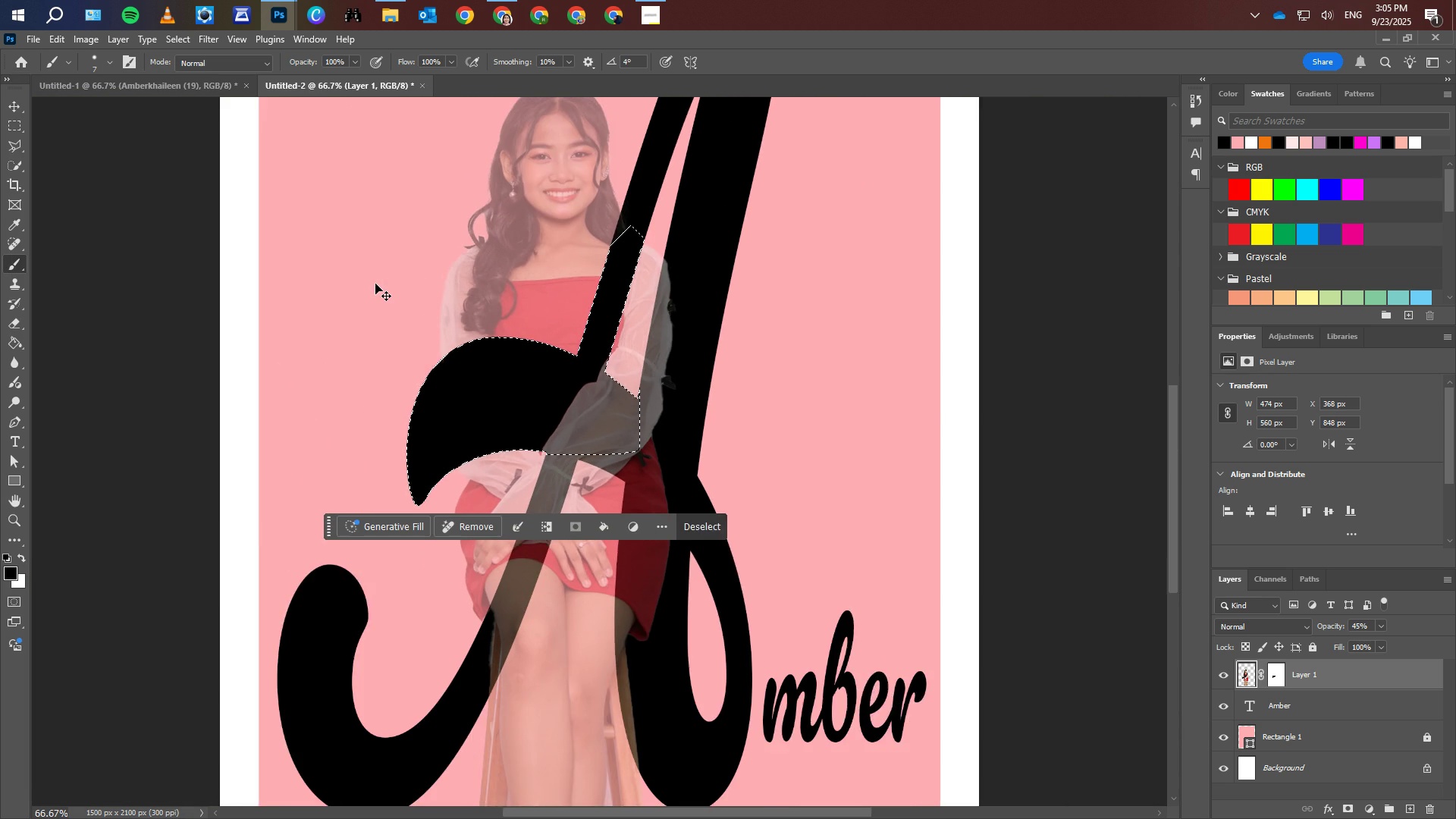 
key(Control+Minus)